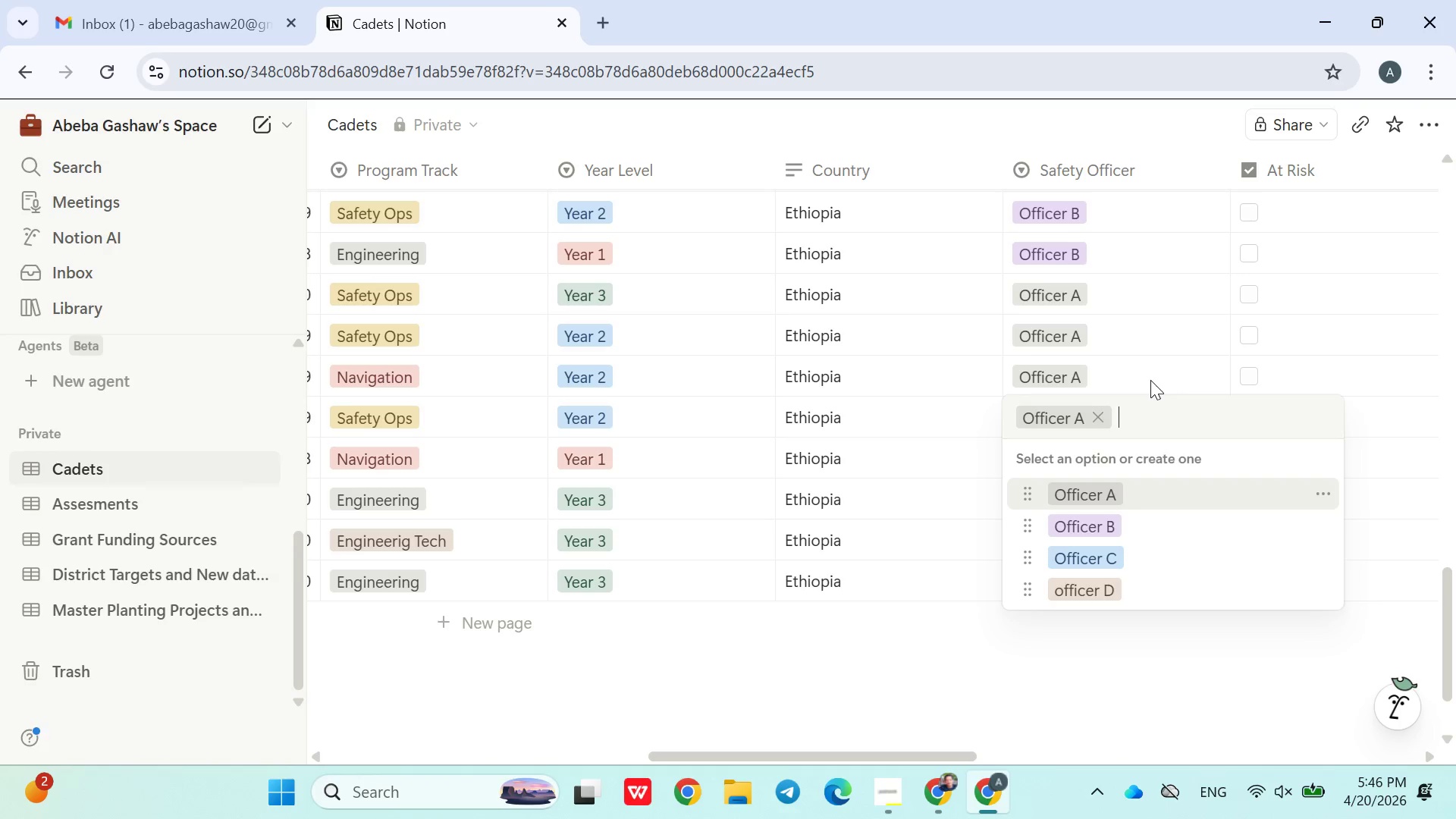 
left_click([1145, 530])
 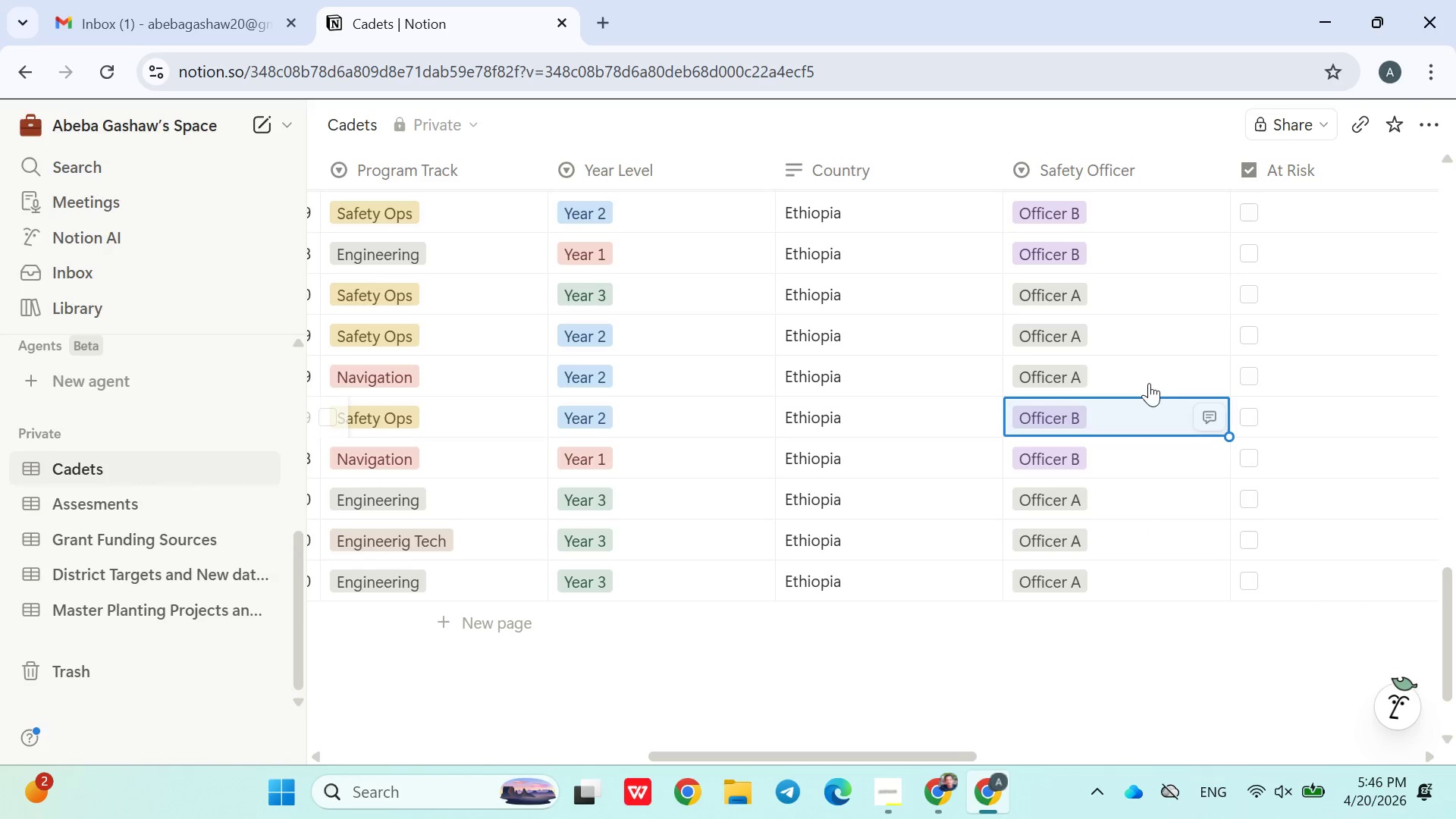 
left_click([1162, 364])
 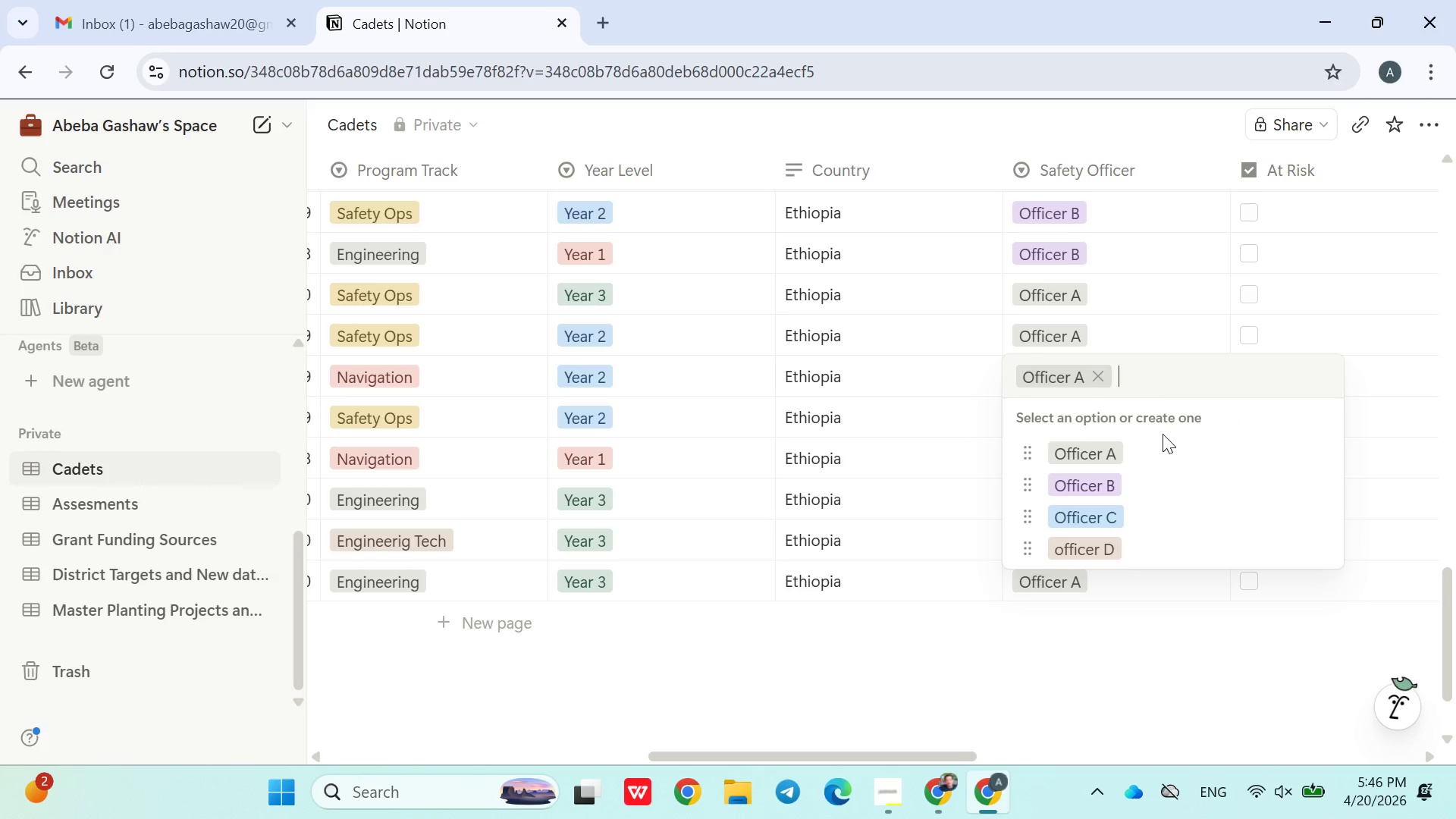 
left_click([1142, 450])
 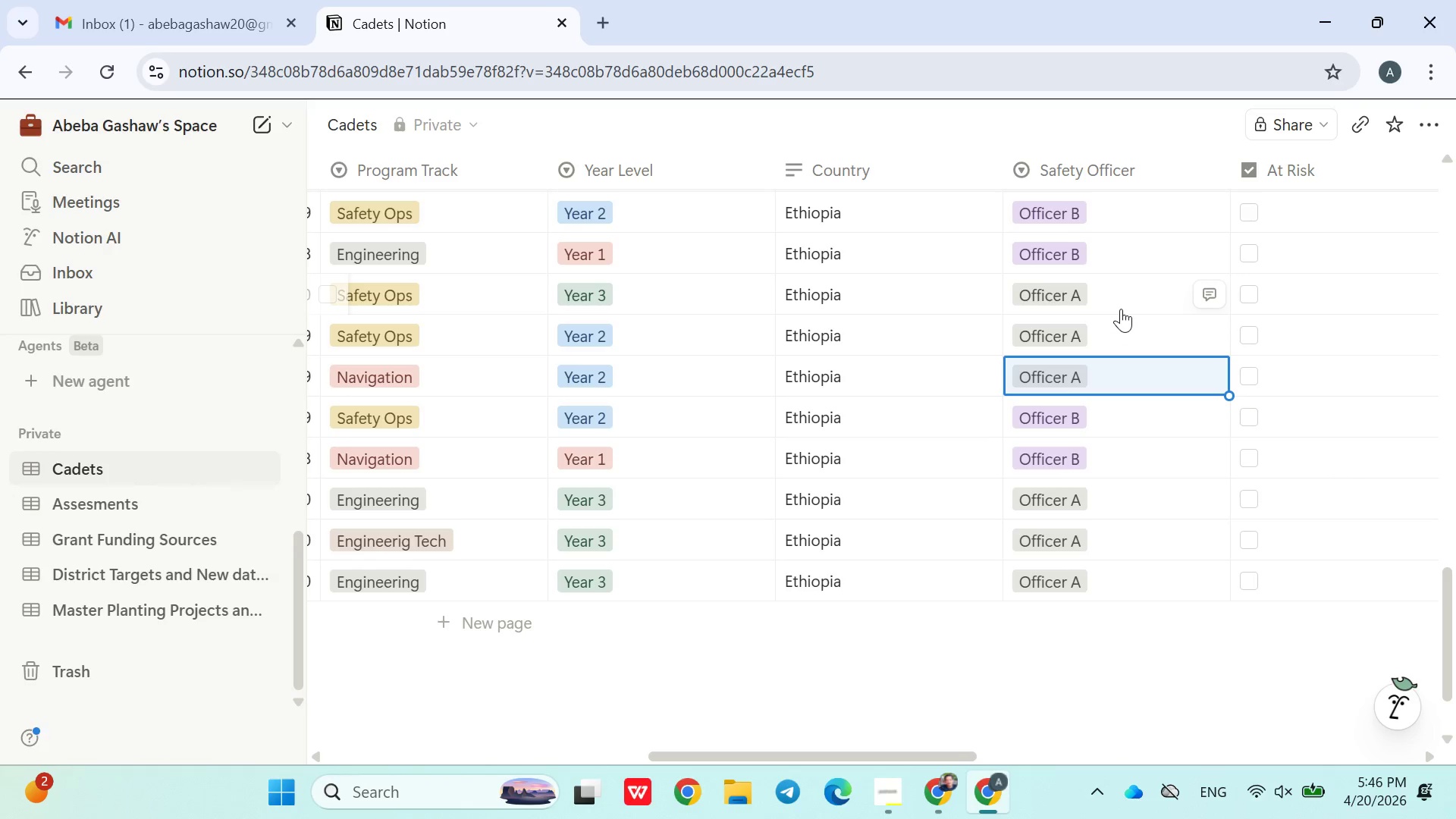 
left_click([1118, 309])
 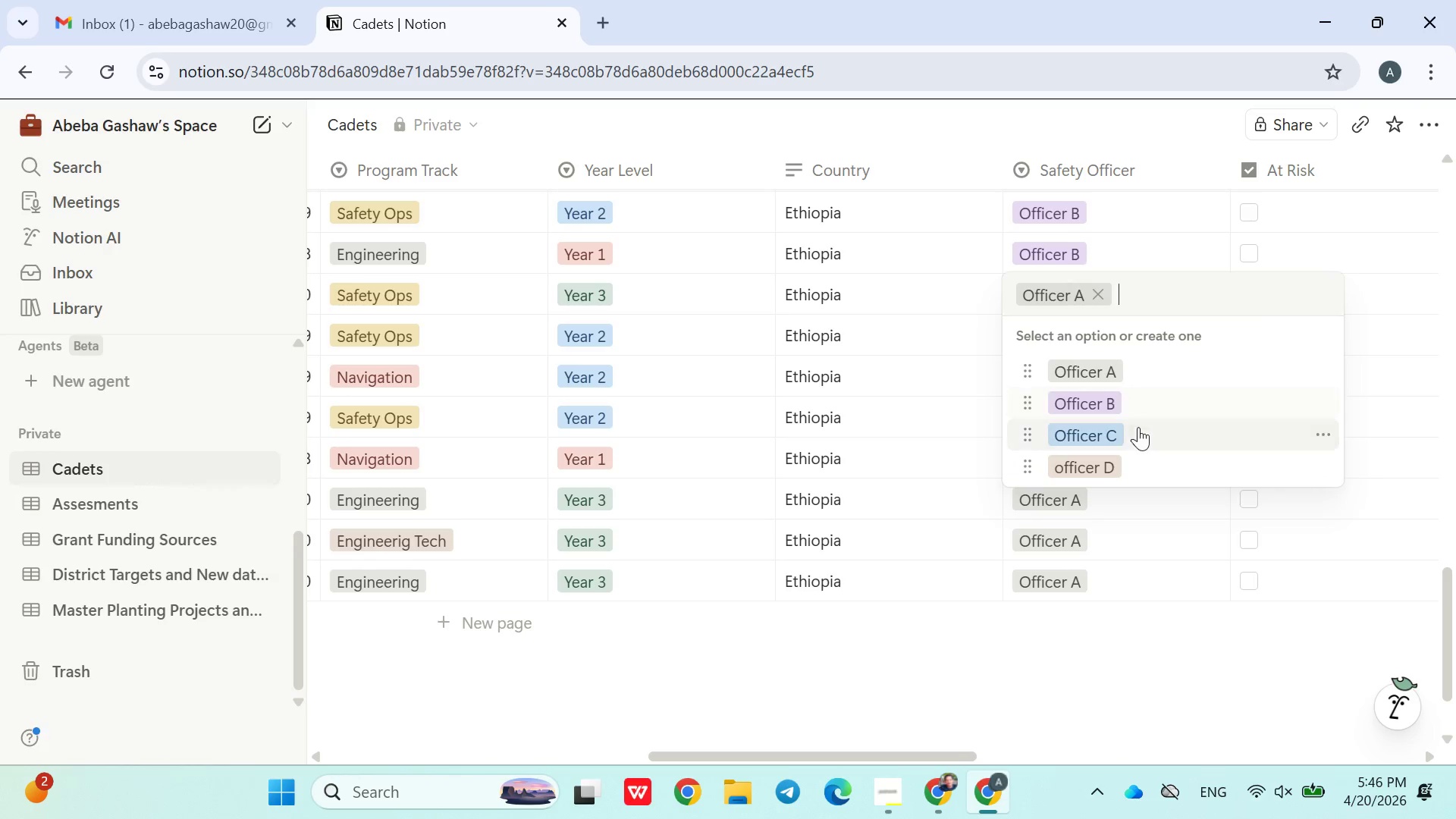 
left_click([1135, 430])
 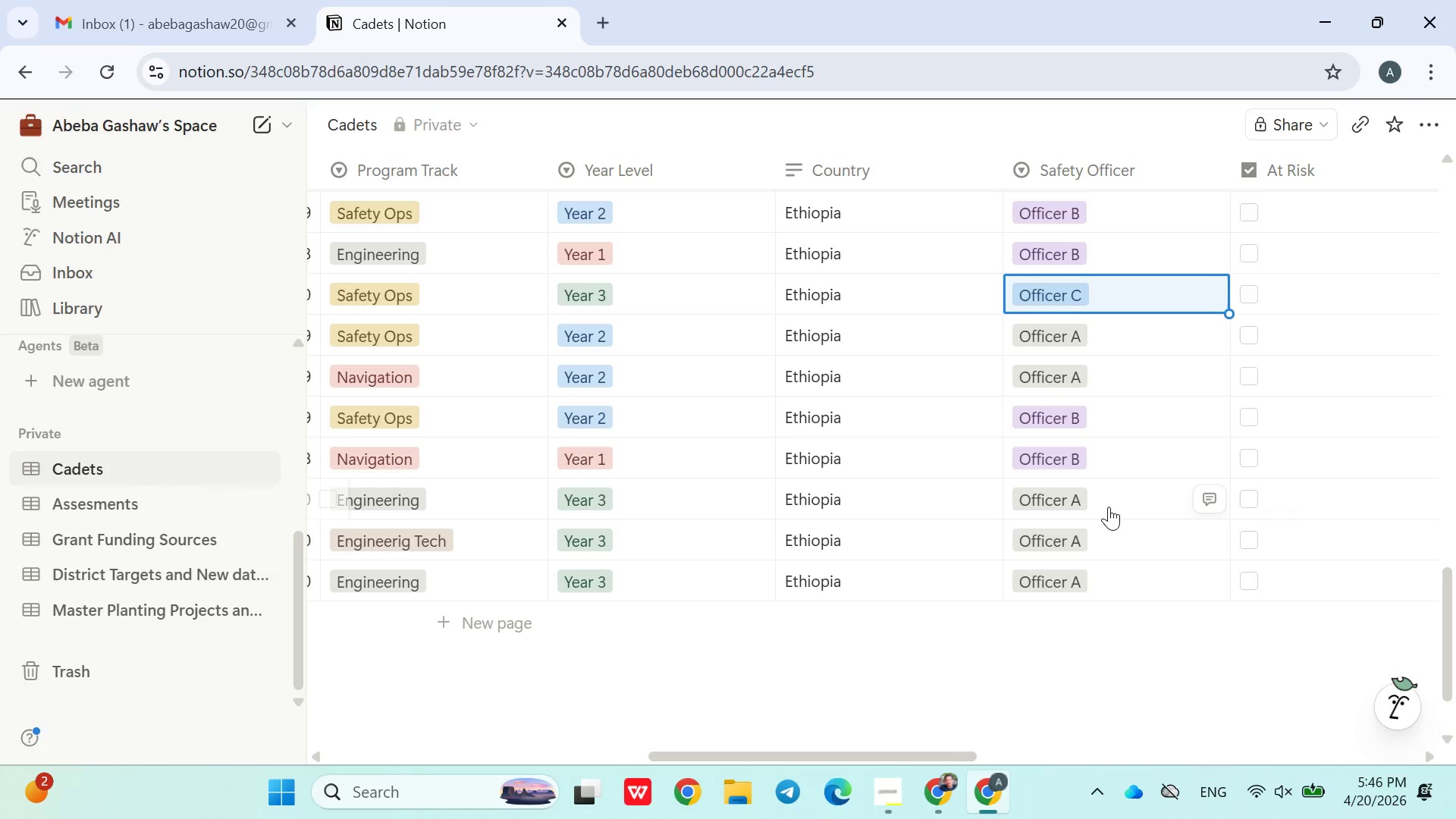 
left_click([1109, 507])
 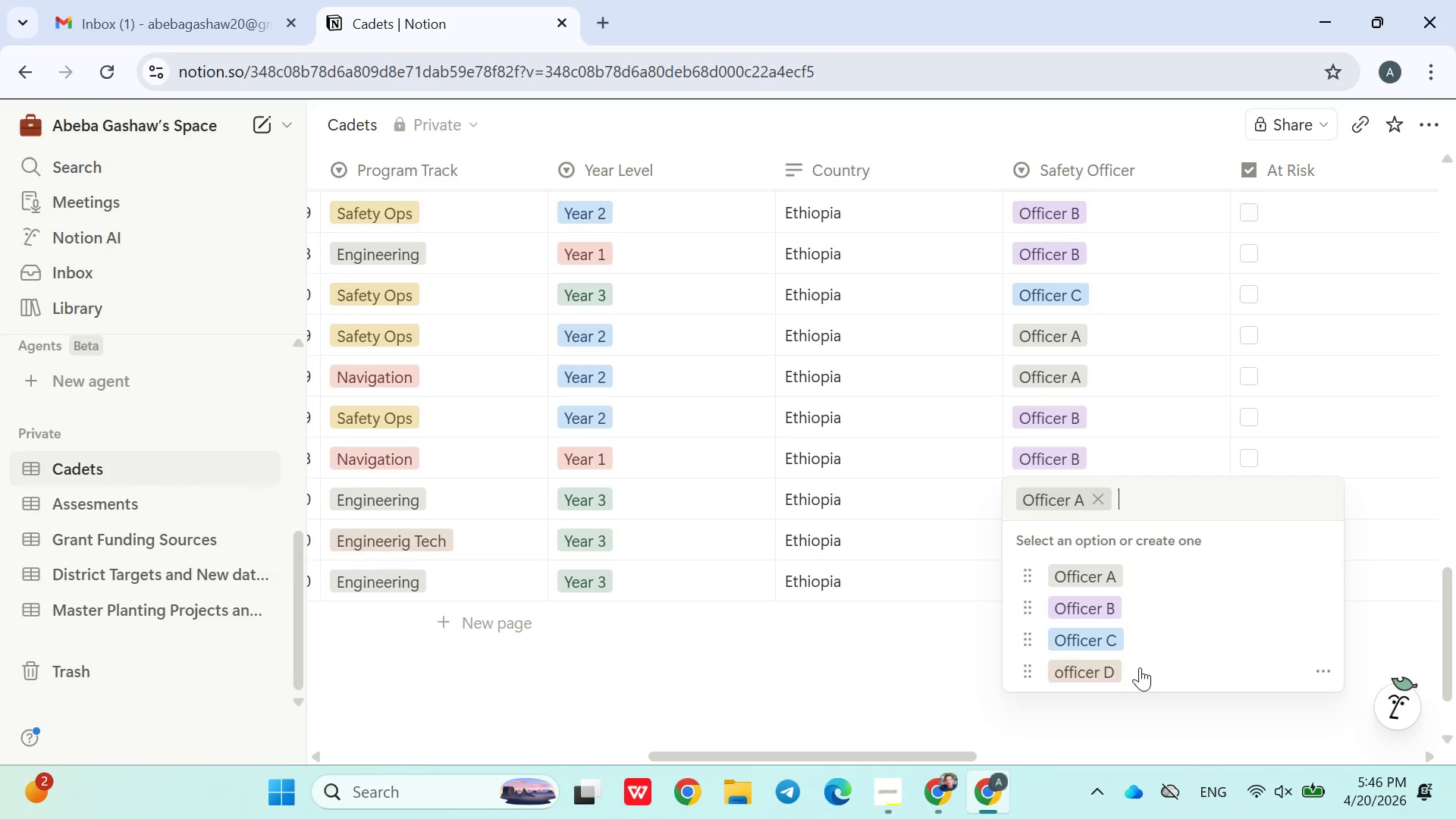 
left_click([1140, 667])
 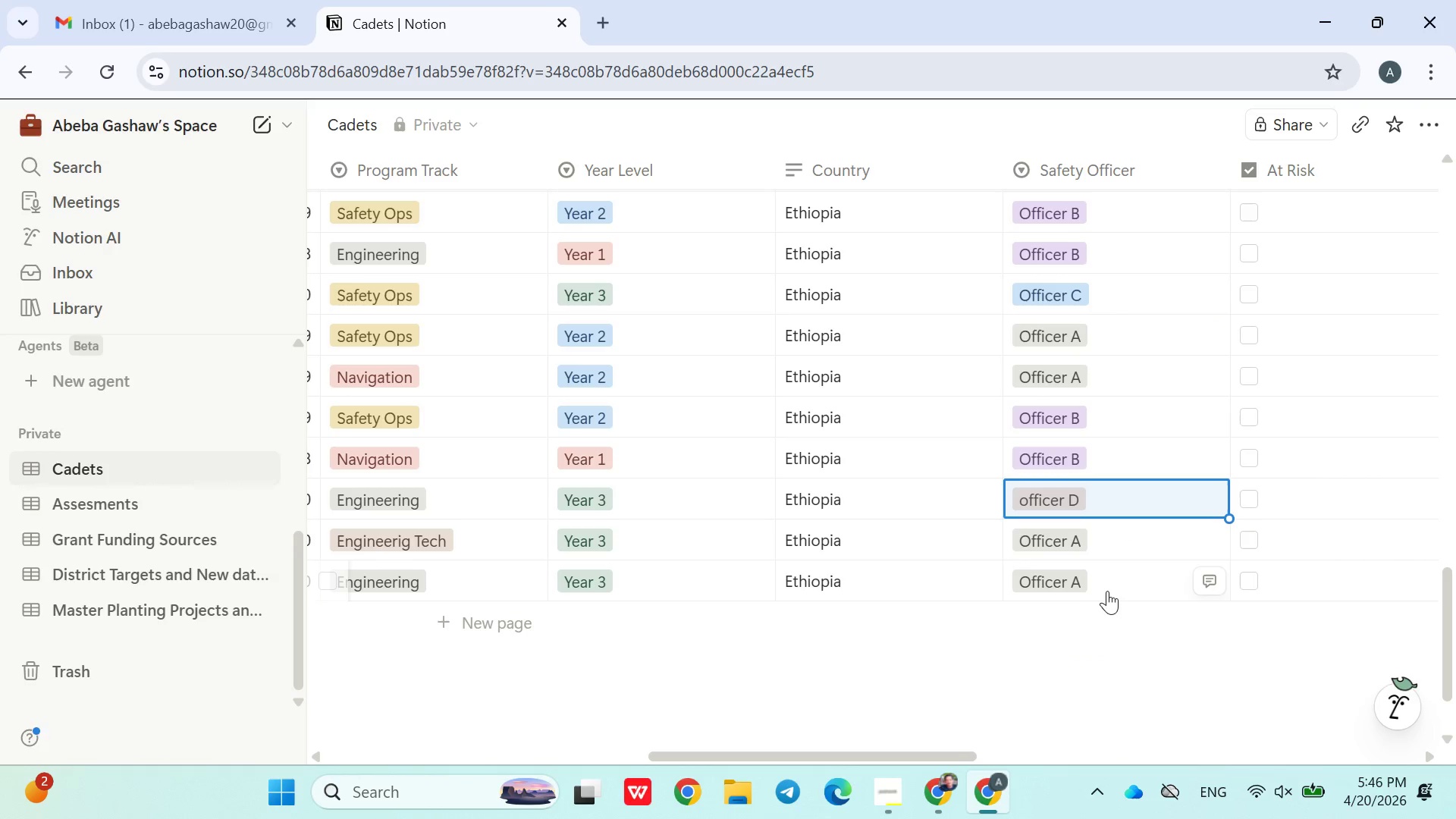 
left_click([1112, 578])
 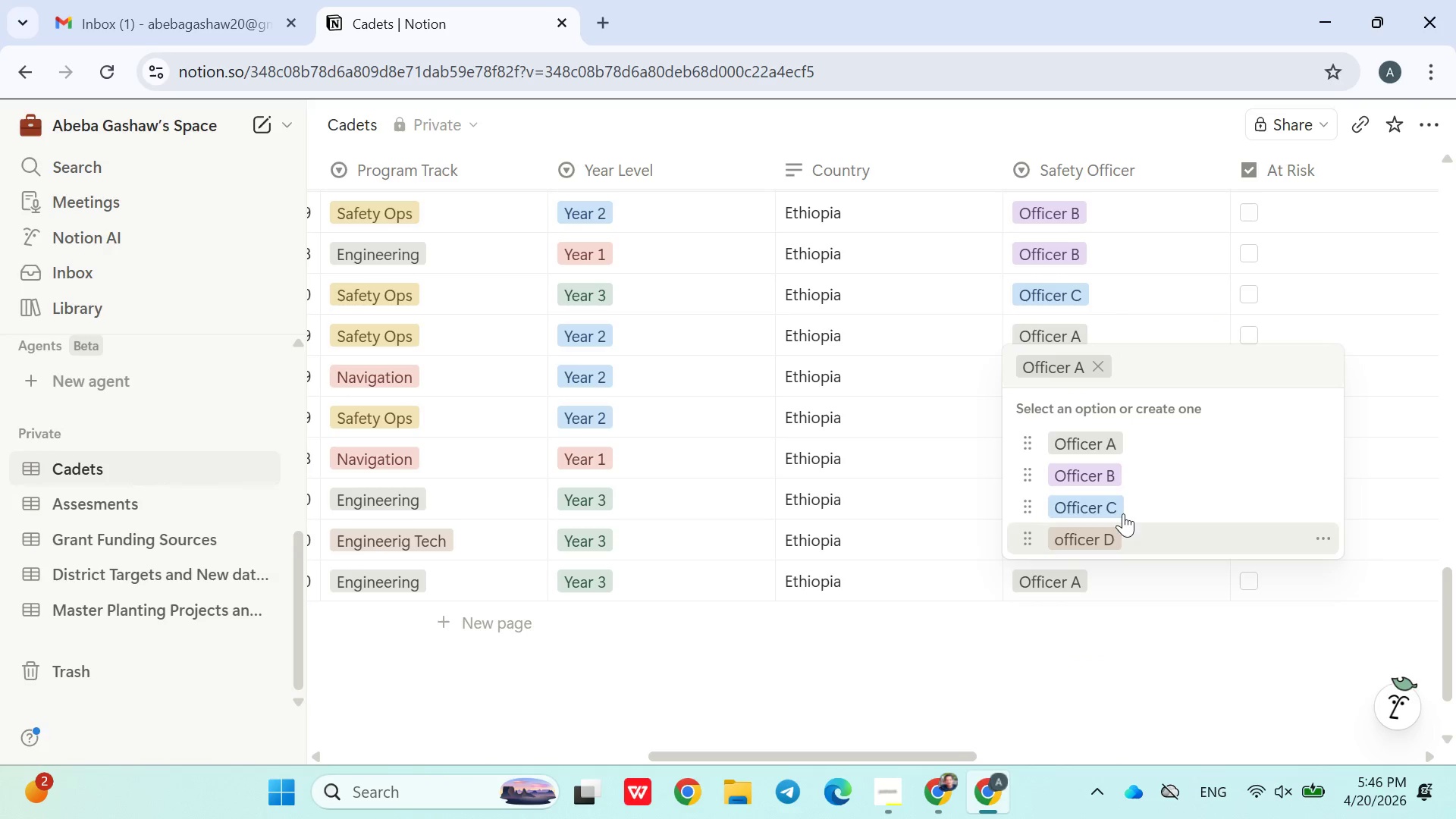 
left_click([1123, 513])
 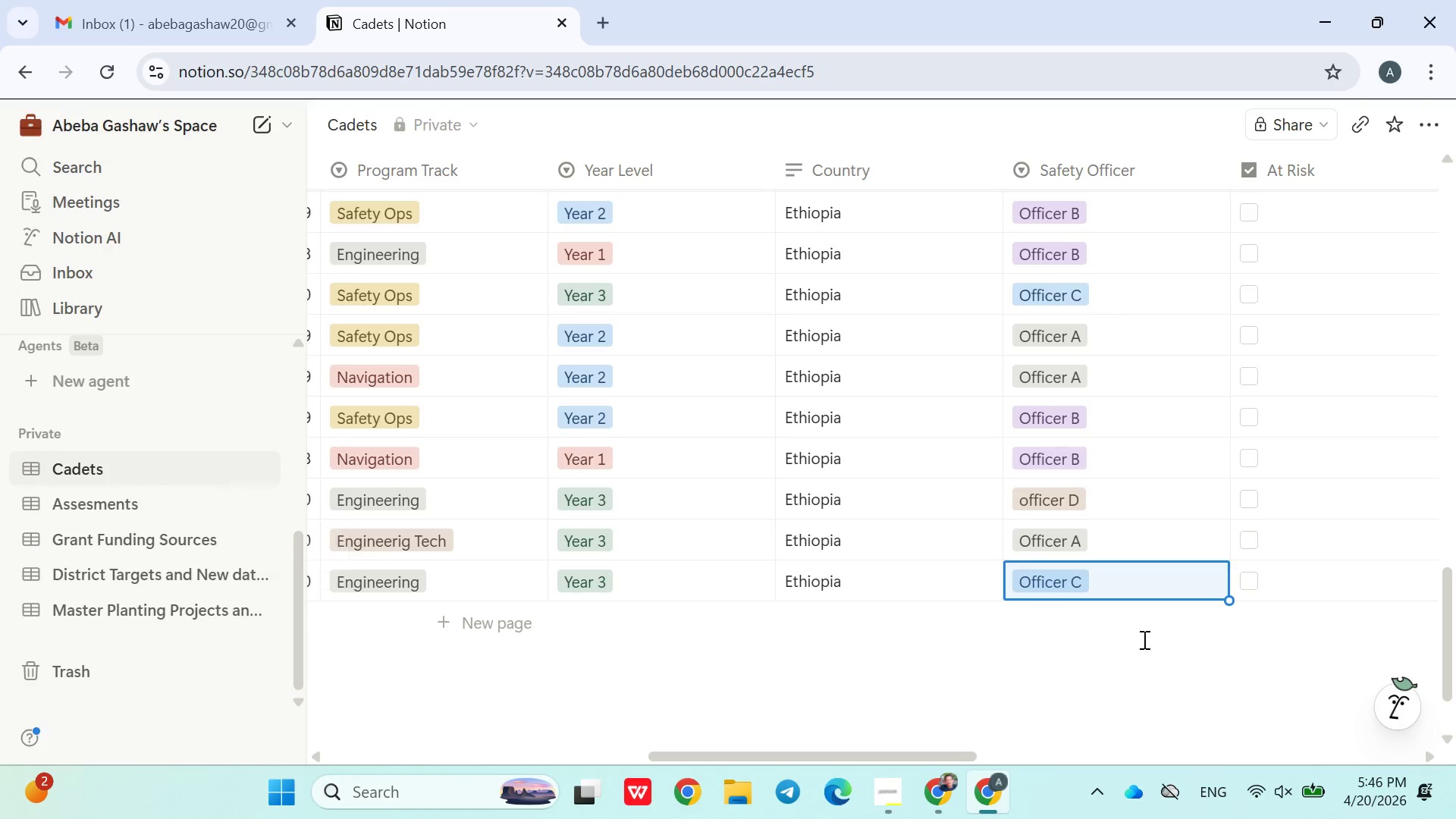 
left_click([1171, 671])
 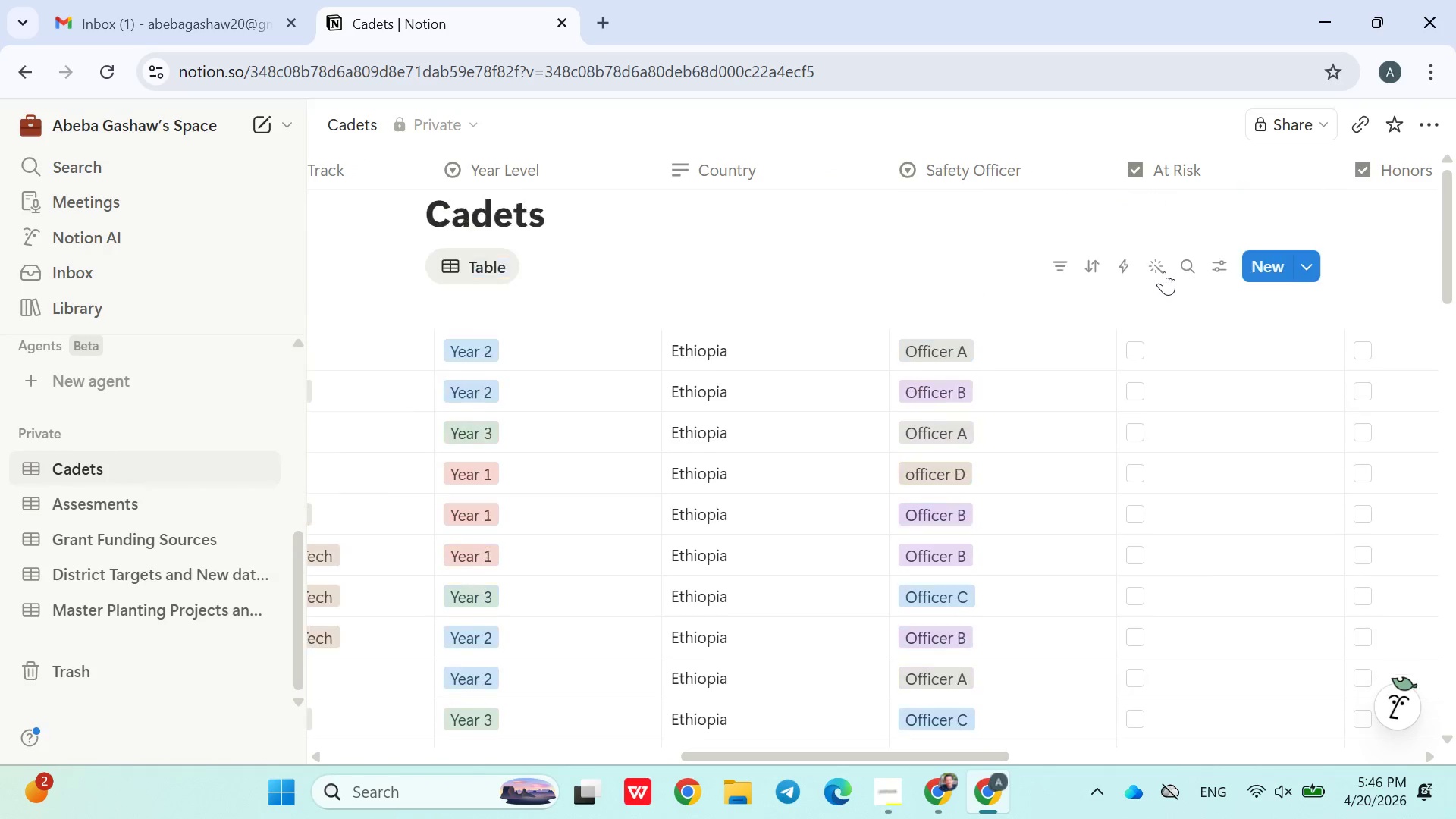 
wait(5.28)
 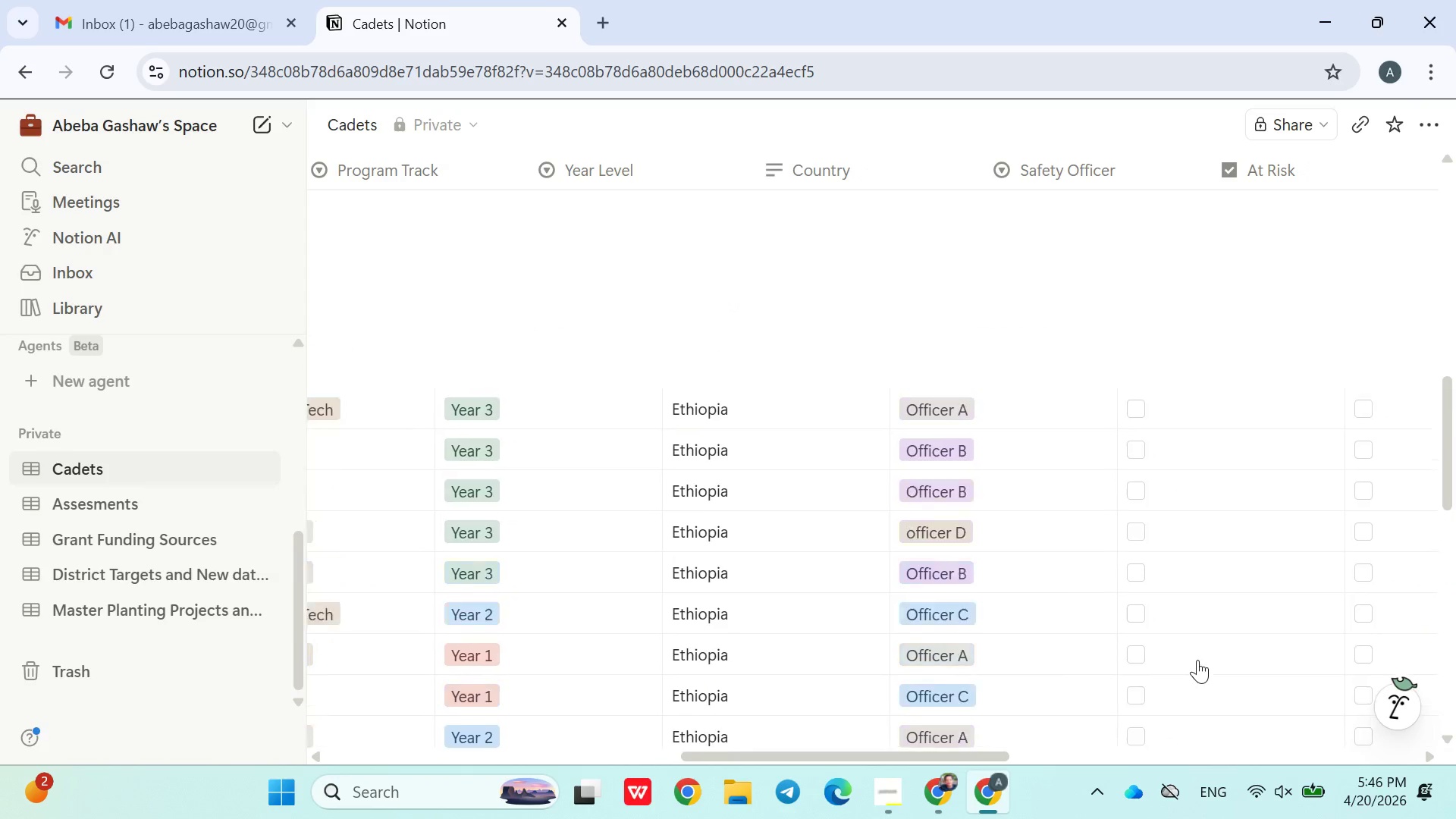 
left_click([1144, 349])
 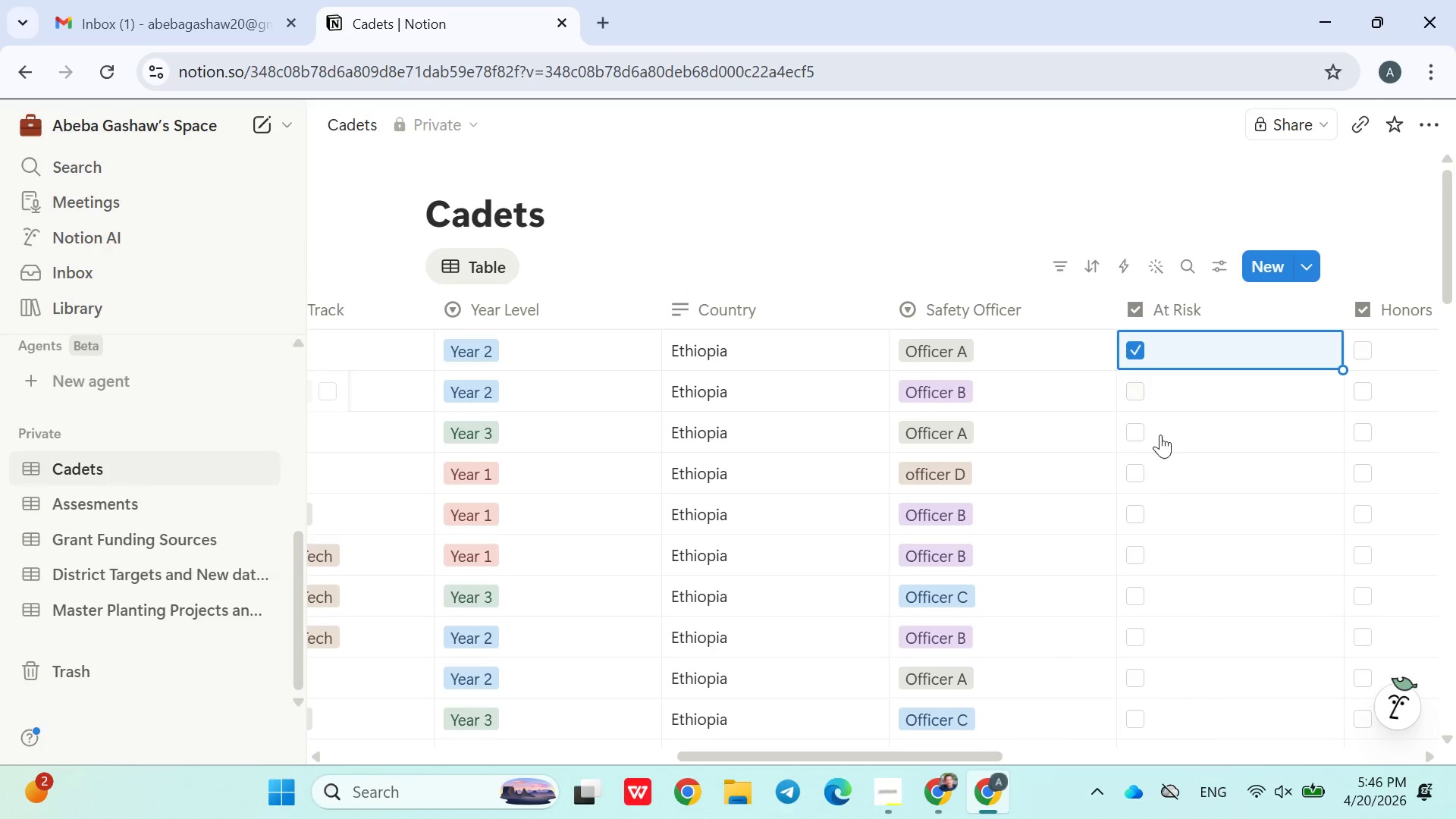 
left_click([1162, 436])
 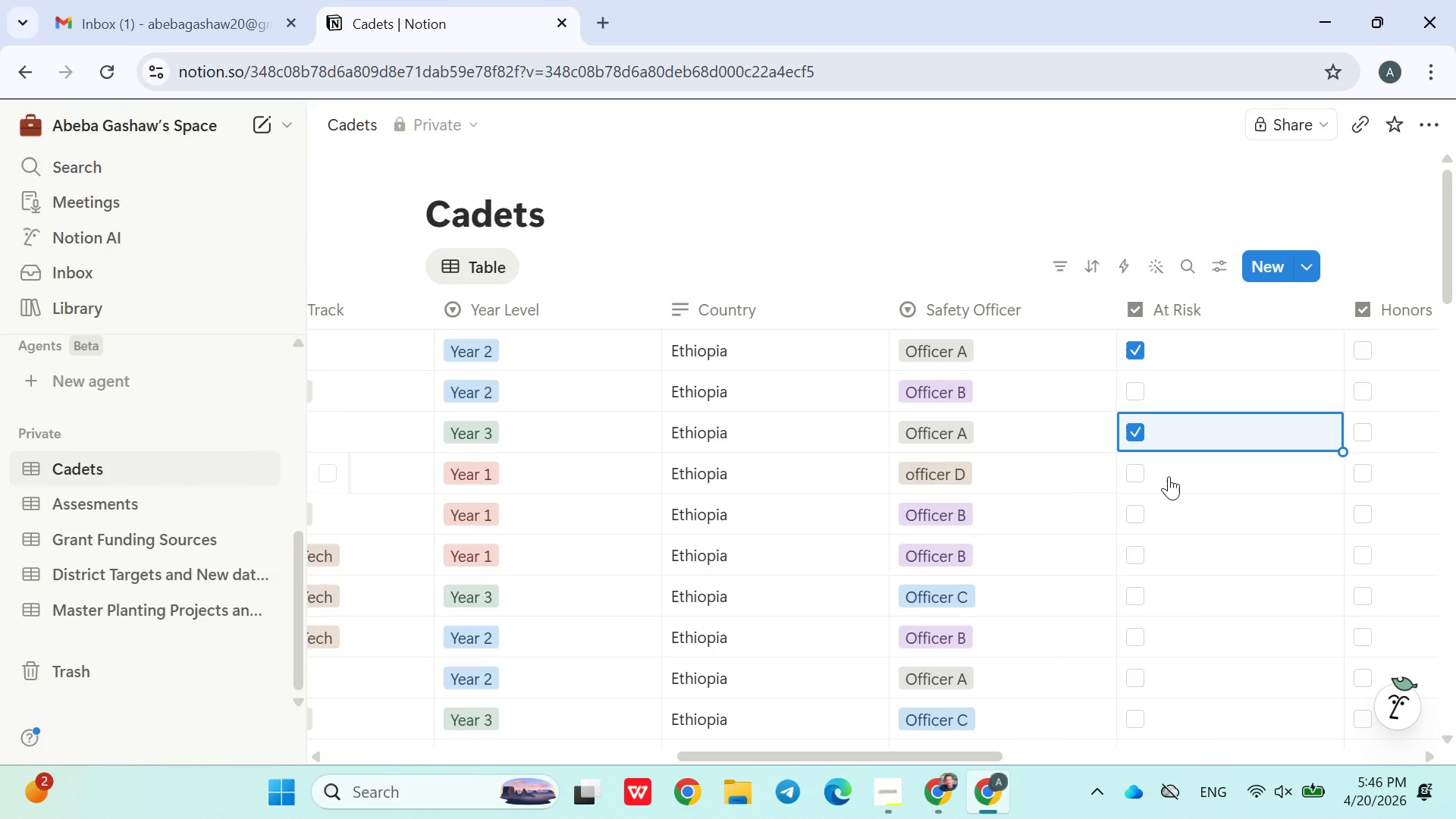 
left_click([1169, 476])
 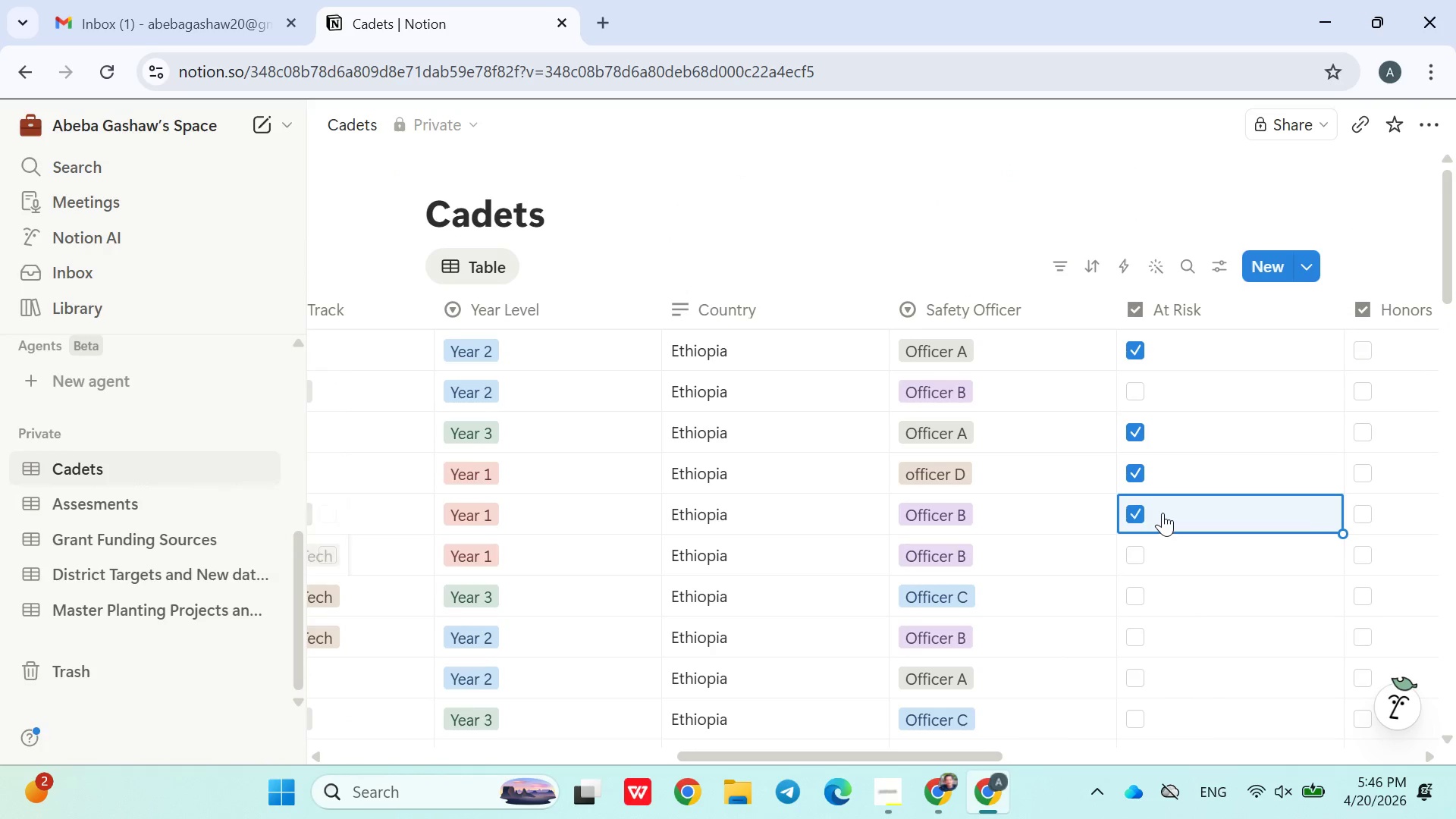 
double_click([1159, 471])
 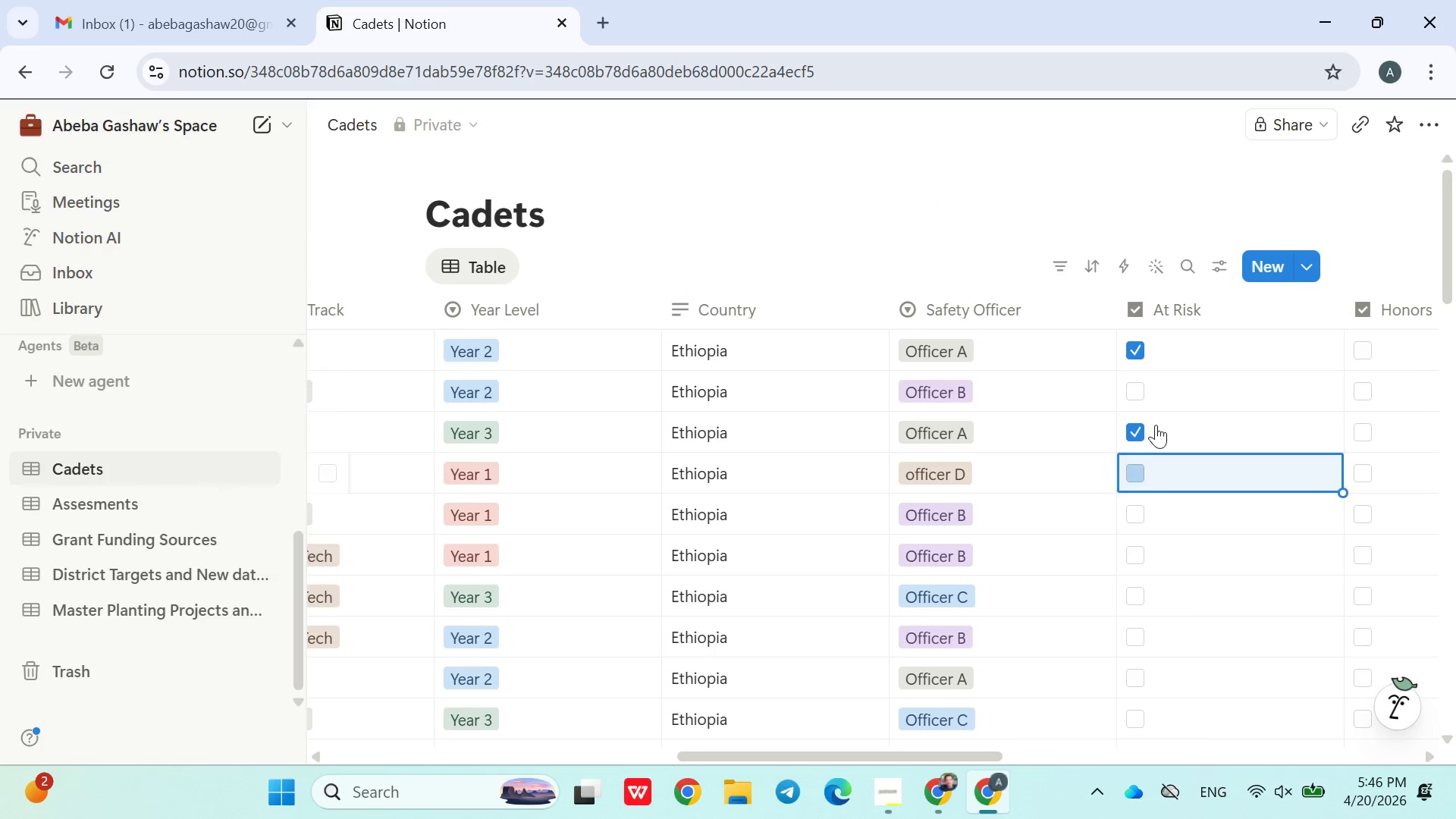 
triple_click([1156, 425])
 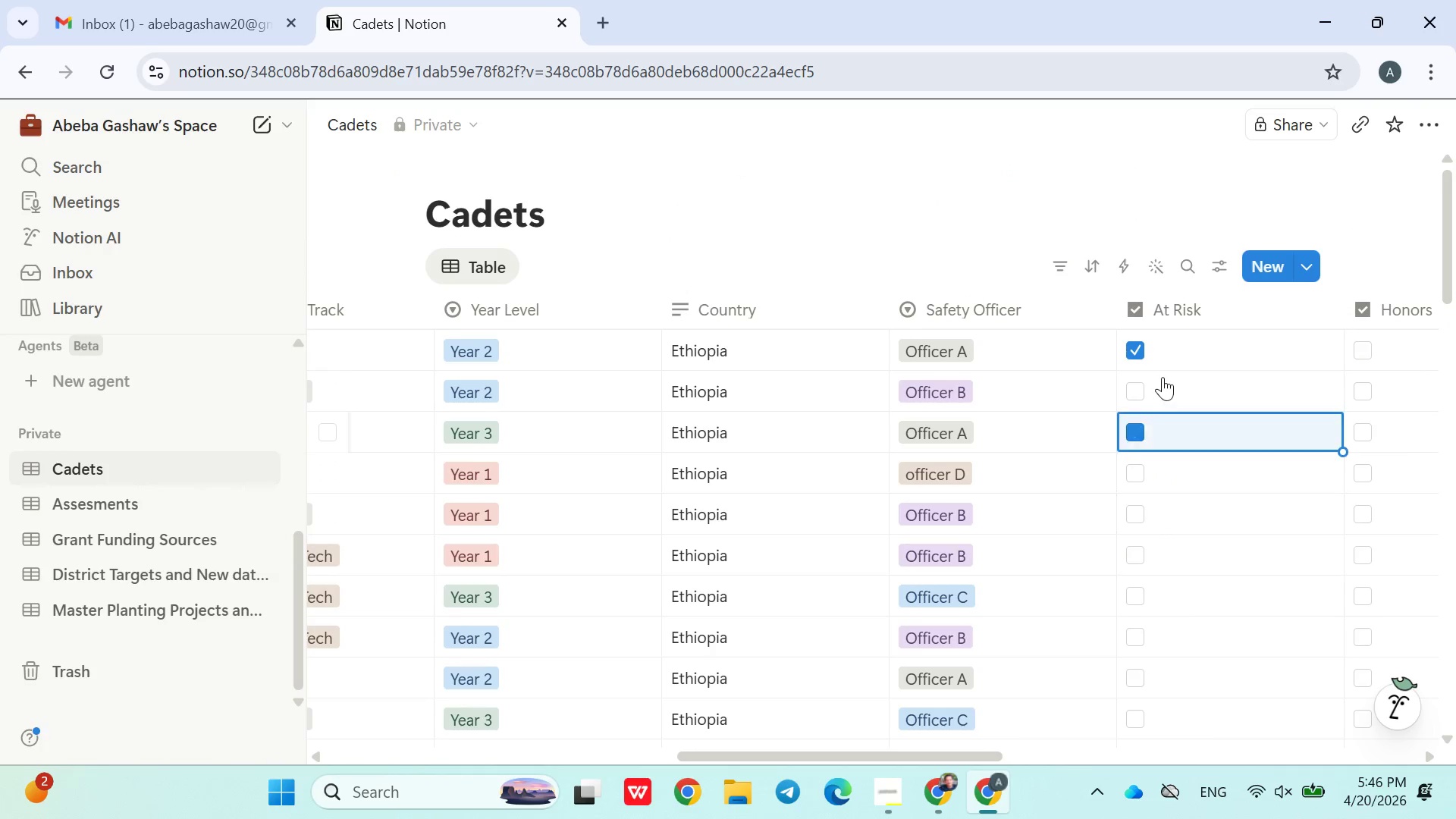 
triple_click([1163, 377])
 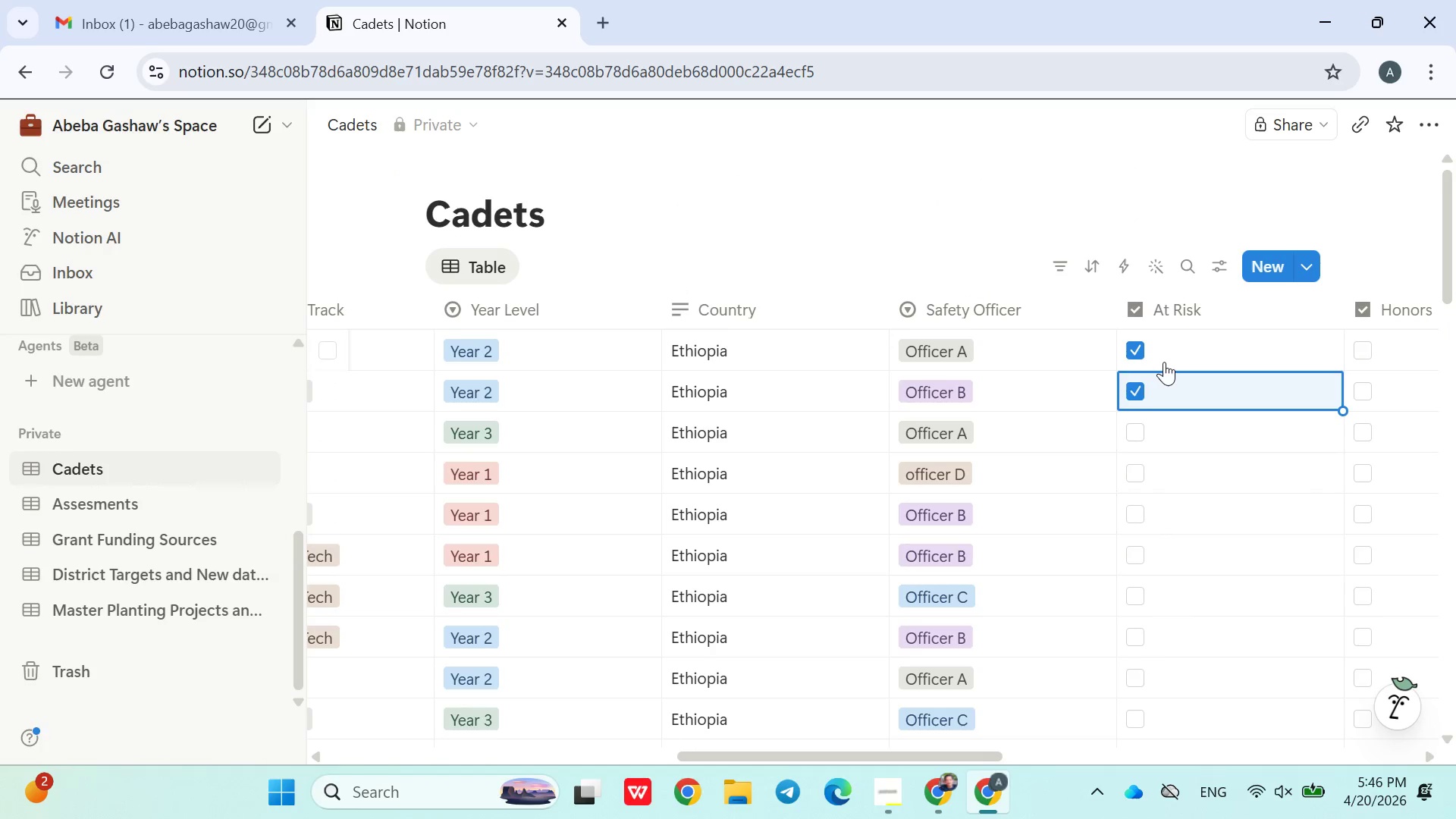 
left_click([1163, 362])
 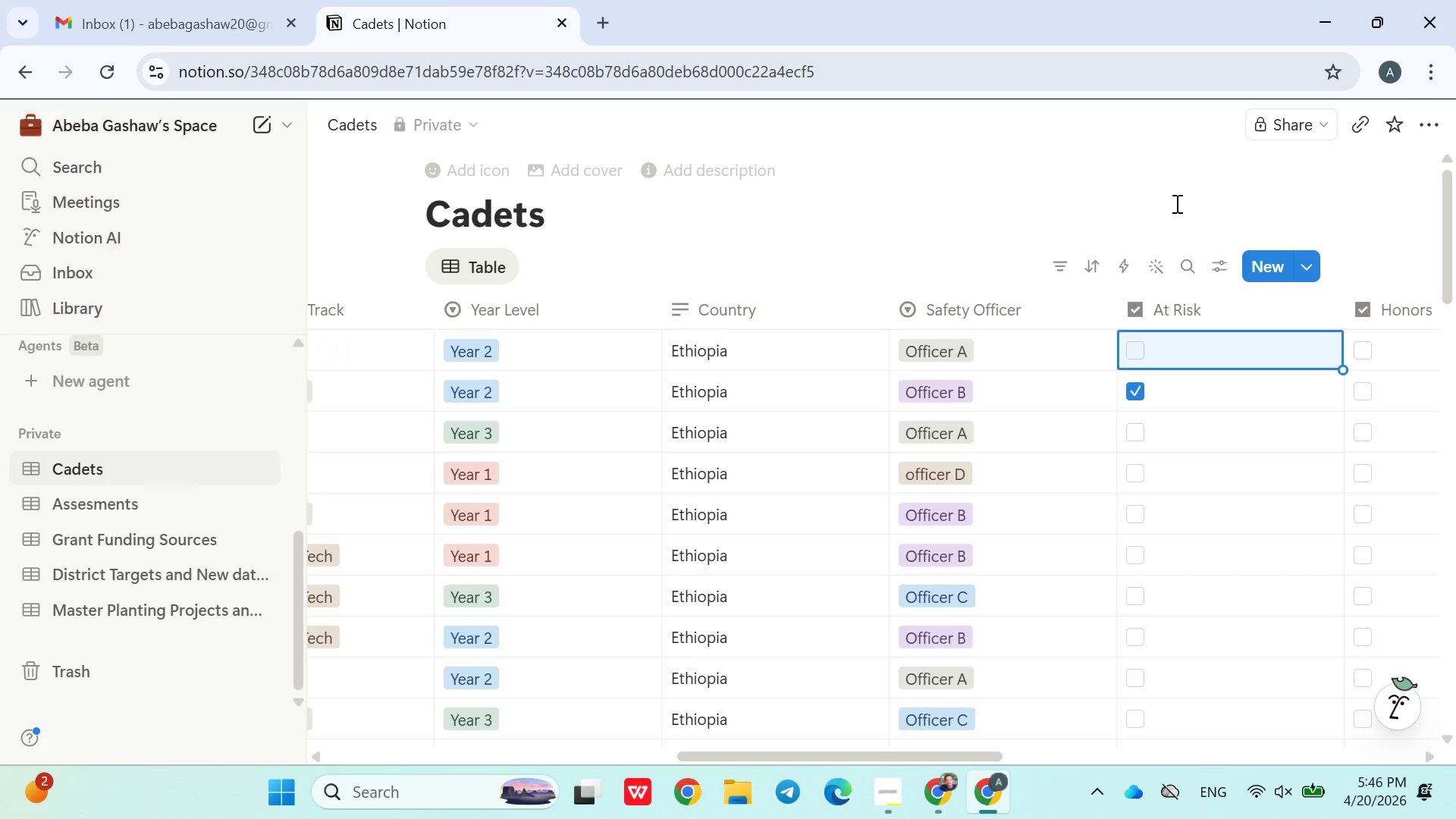 
left_click([1167, 196])
 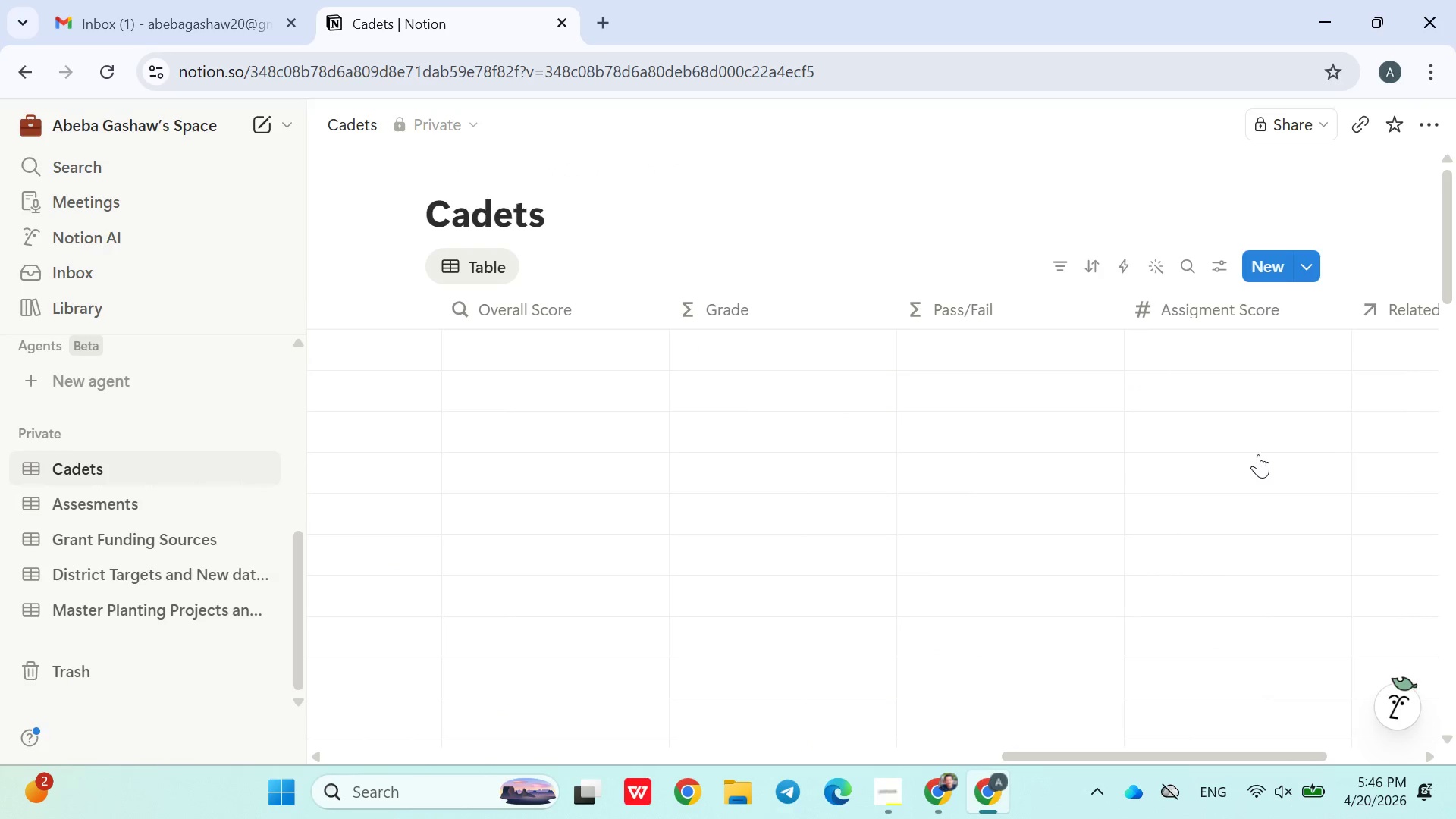 
wait(6.39)
 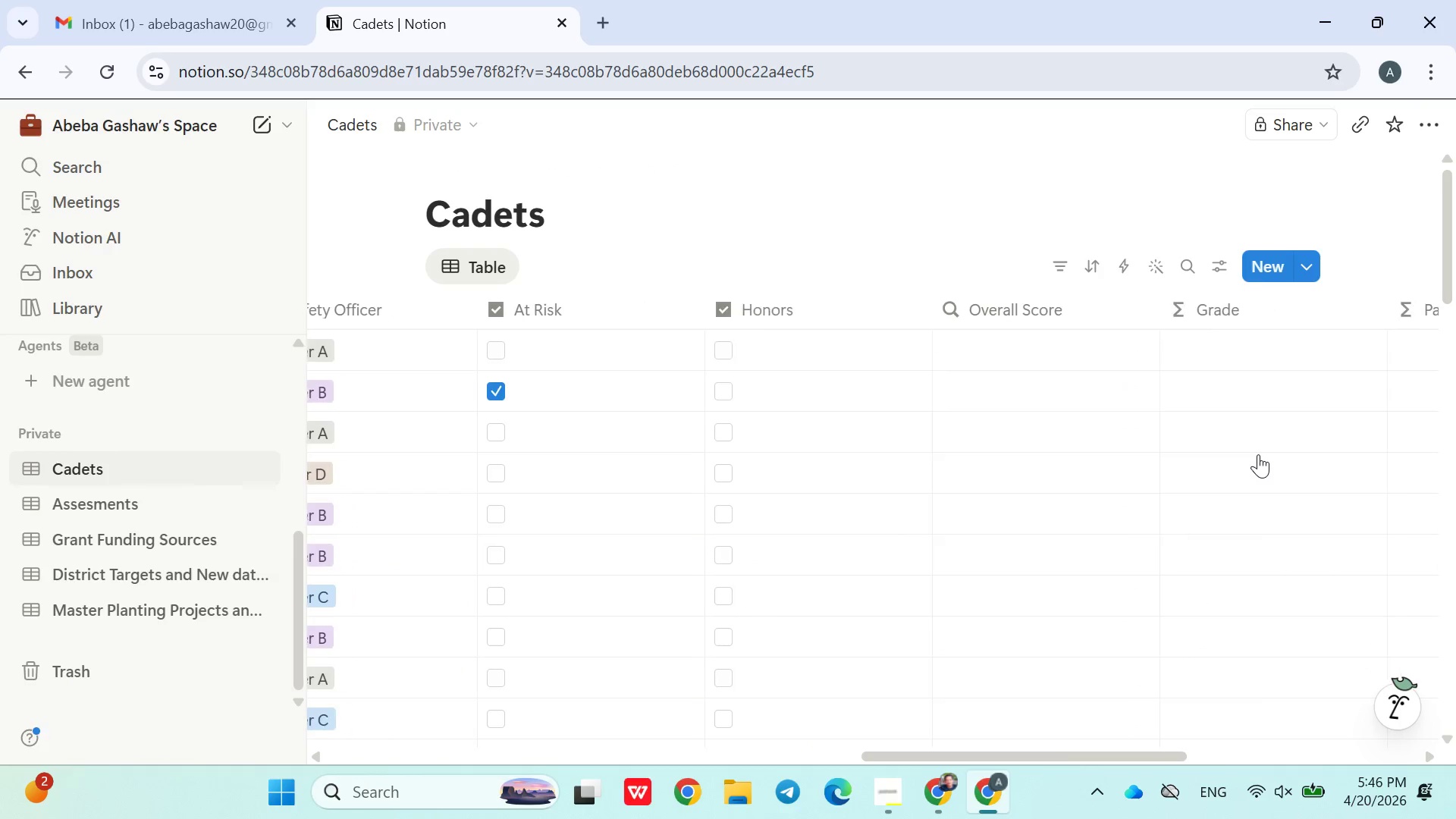 
left_click([576, 348])
 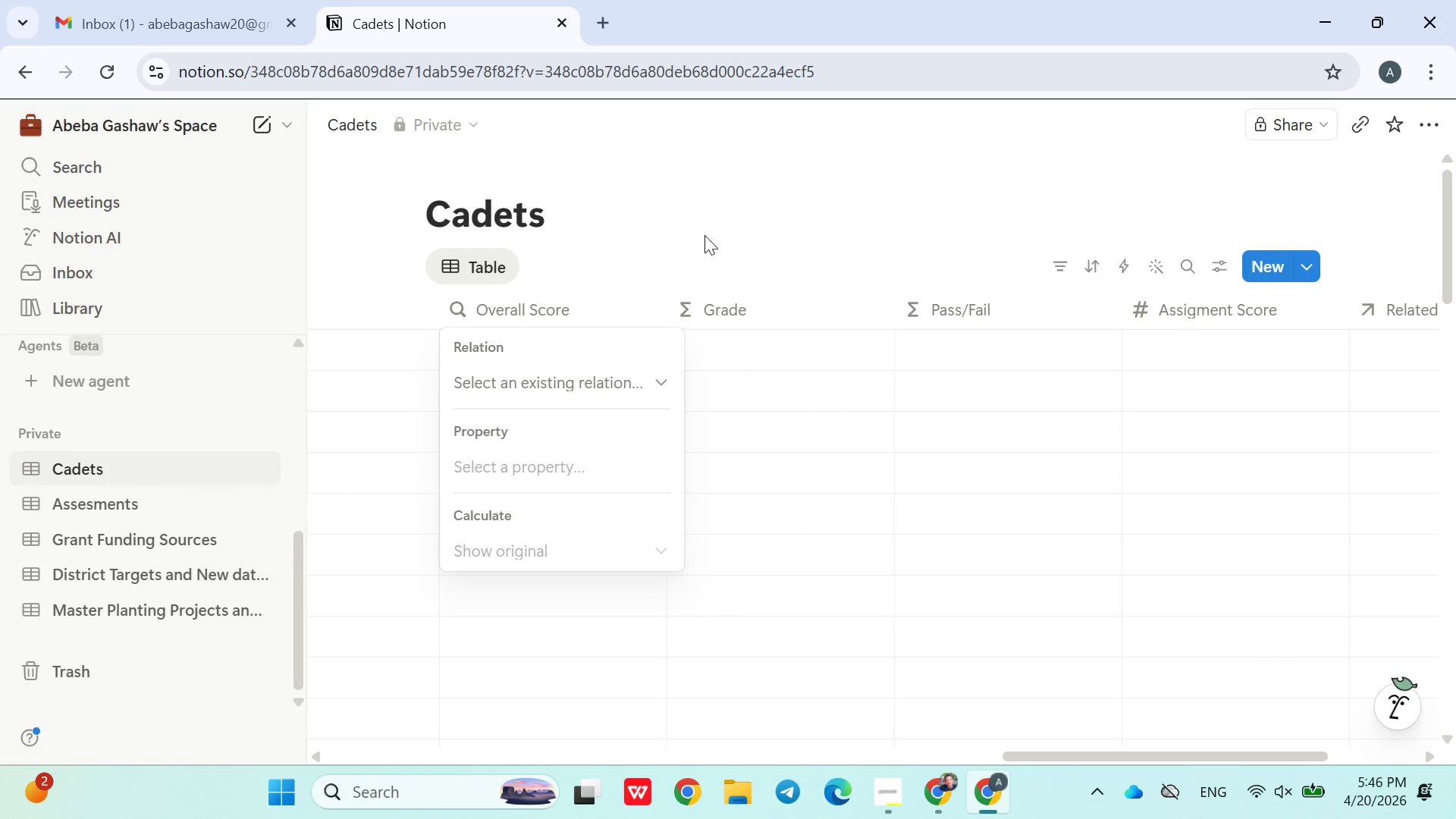 
left_click([704, 235])
 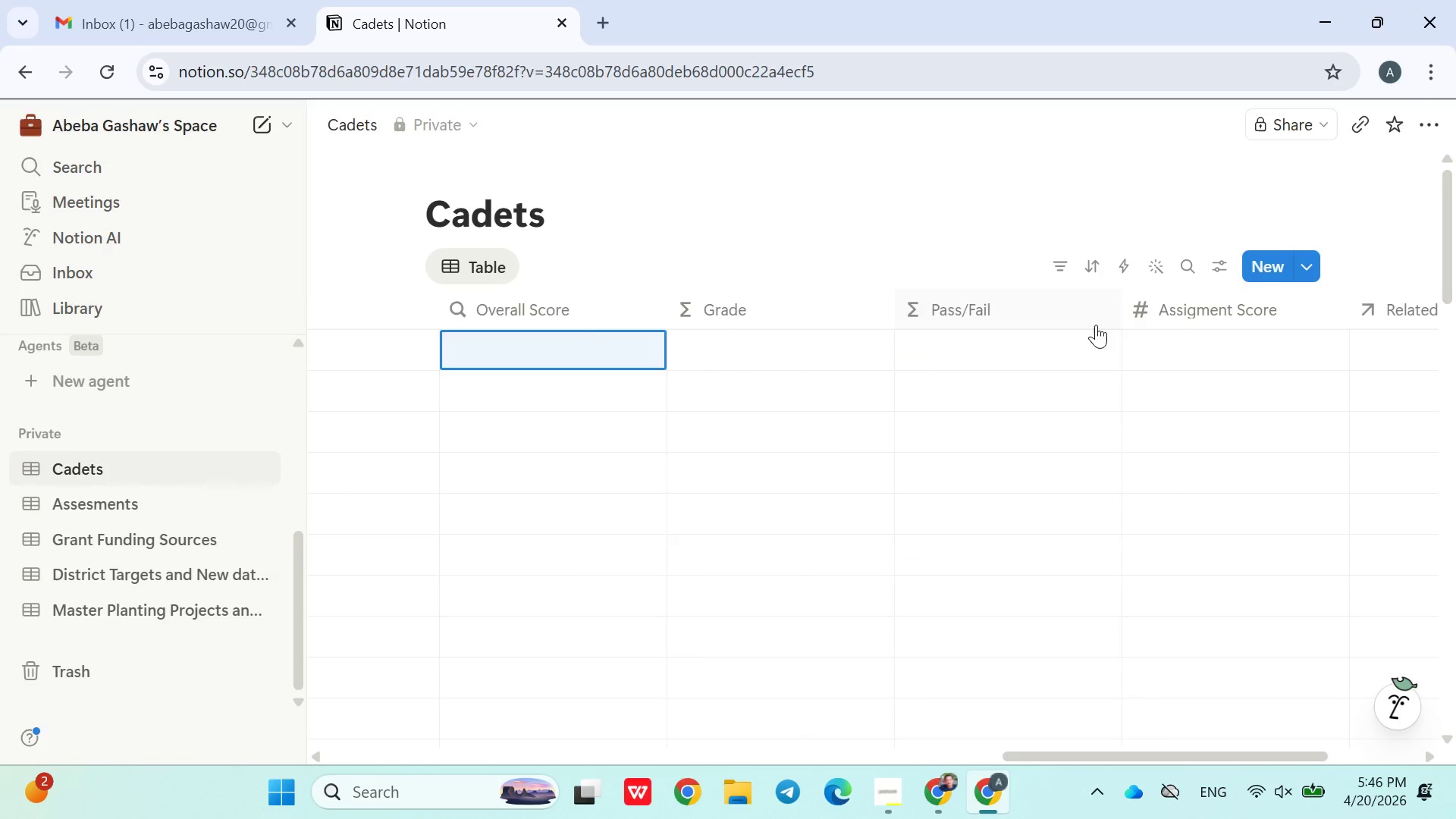 